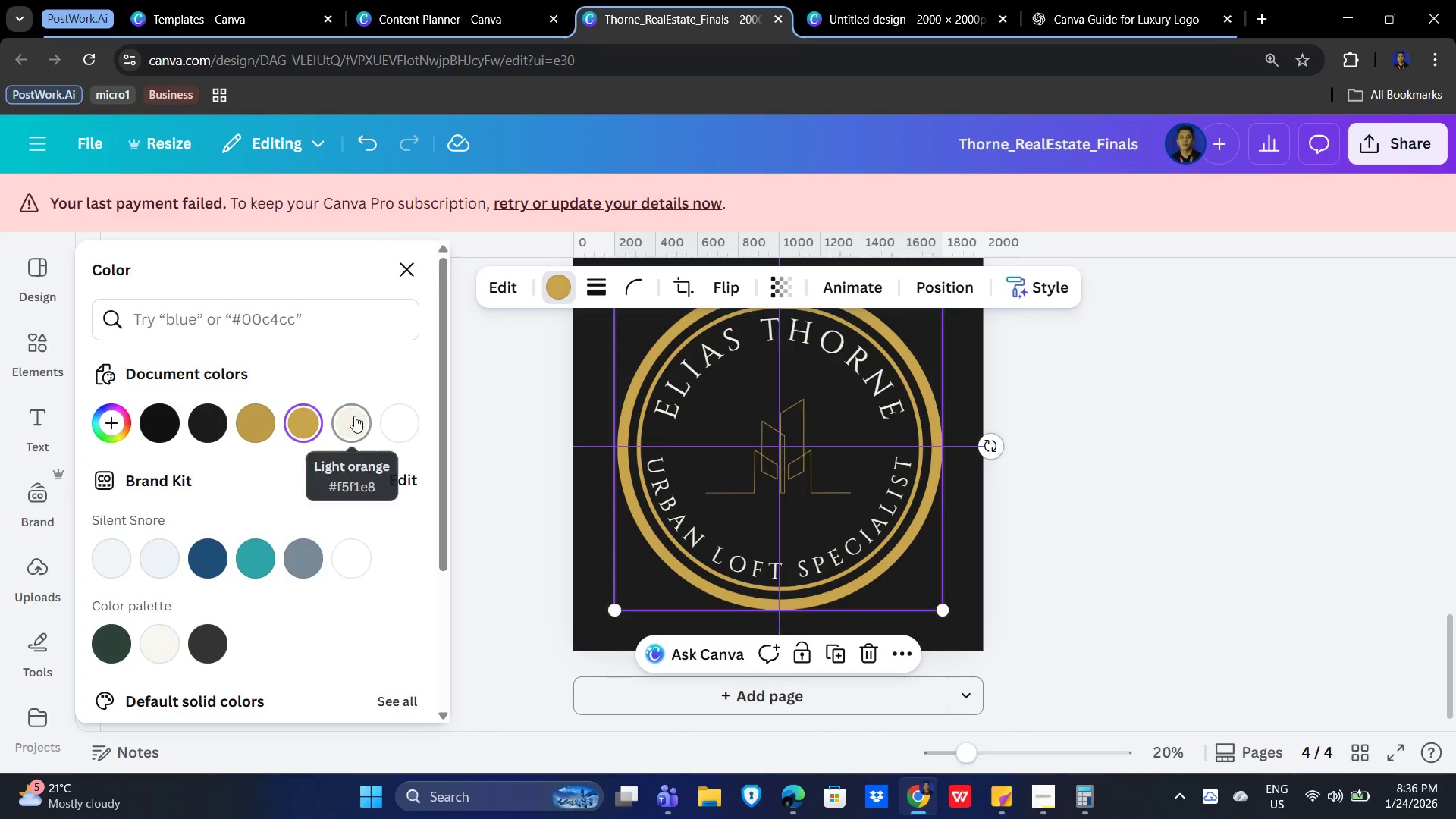 
left_click([354, 416])
 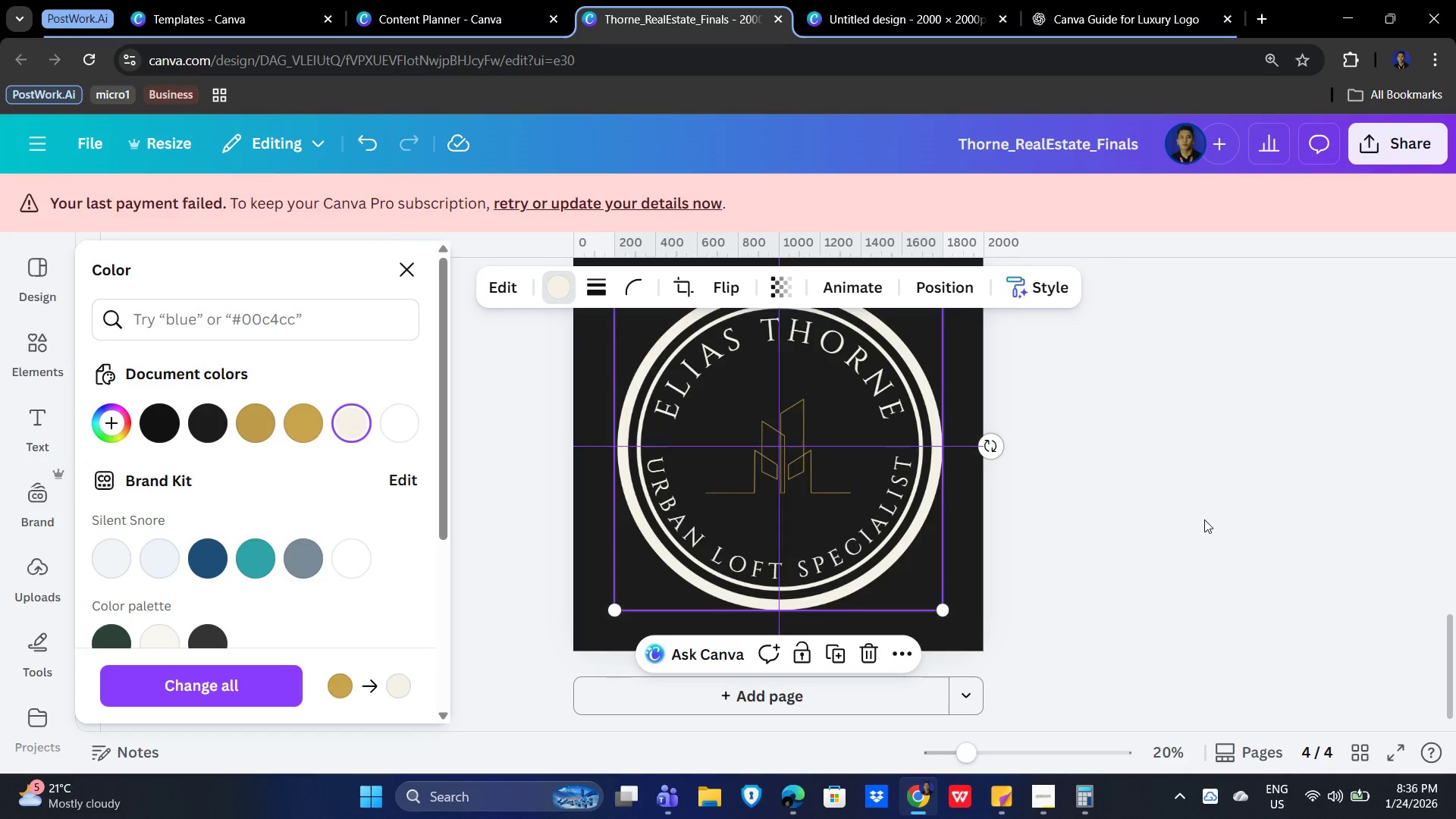 
left_click([1206, 520])
 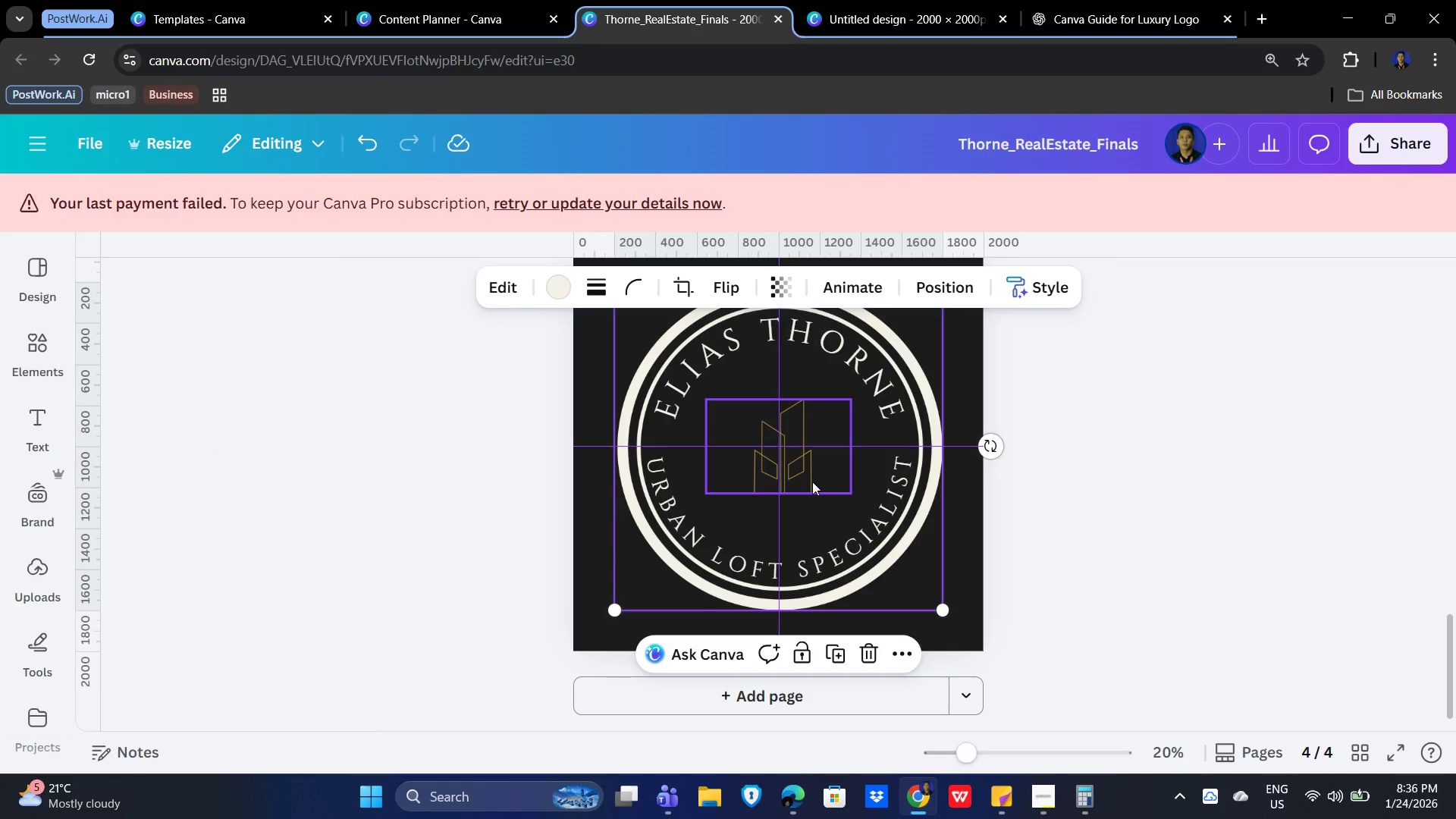 
left_click([812, 482])
 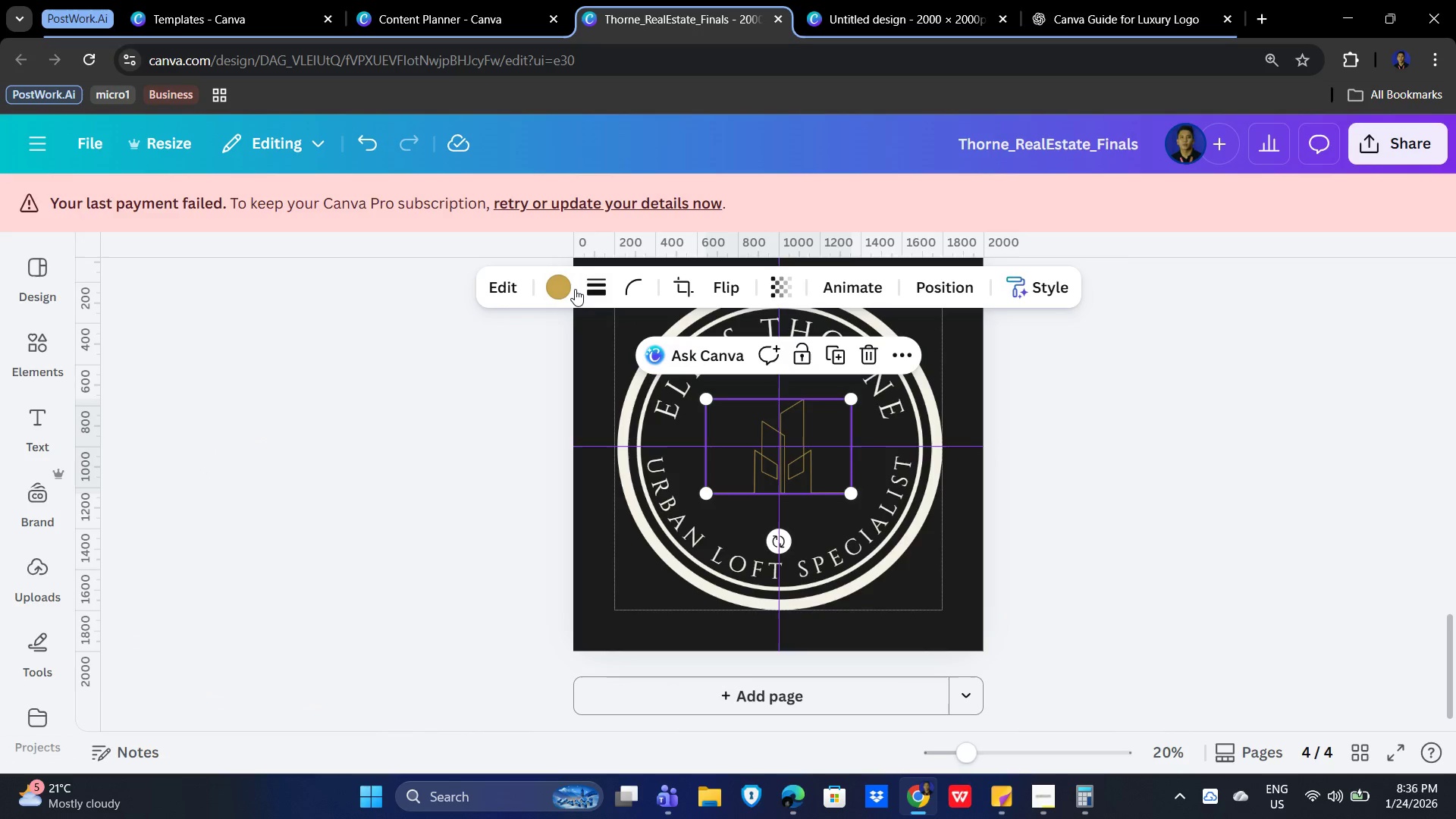 
left_click([557, 285])
 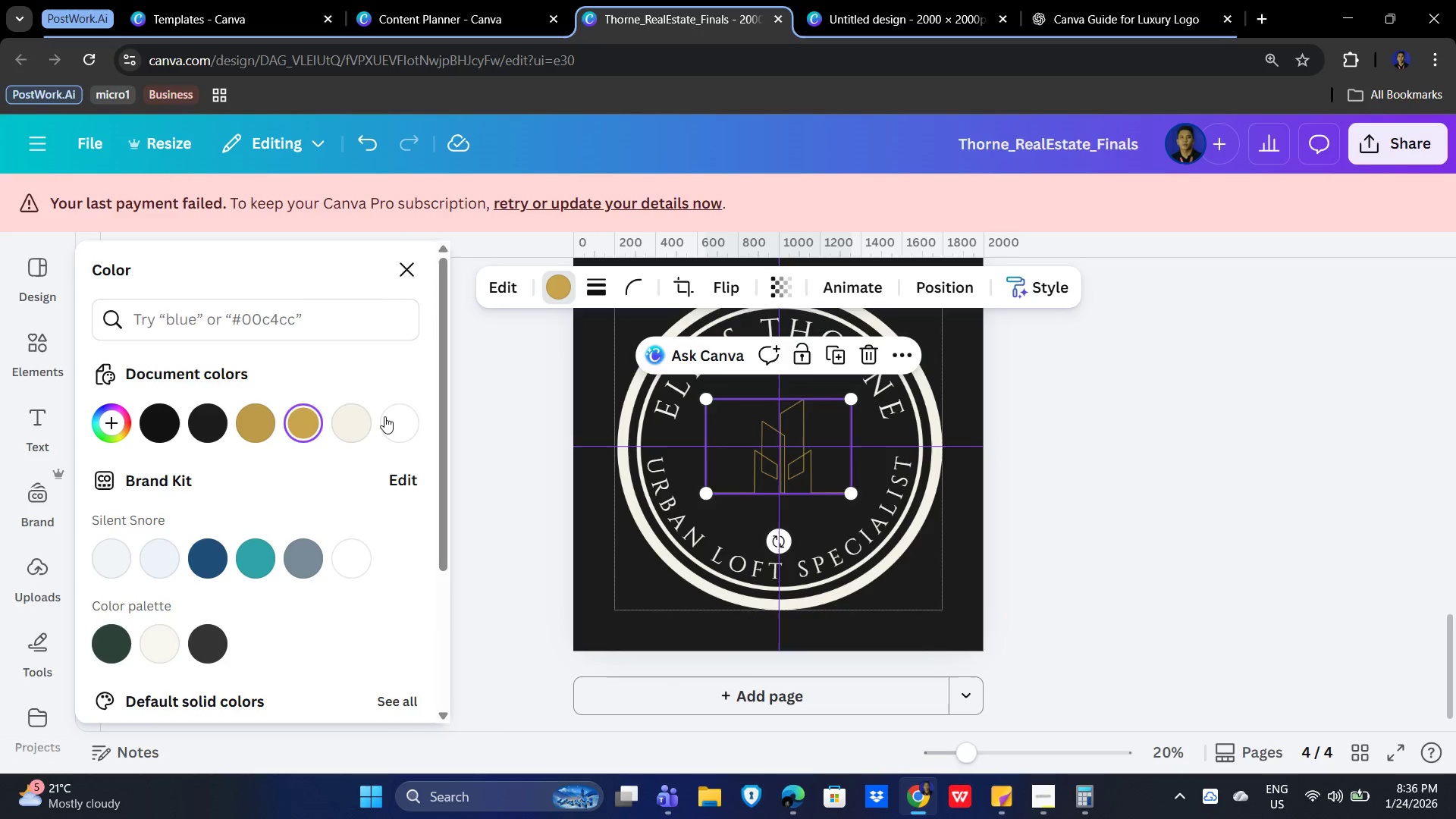 
left_click([353, 422])
 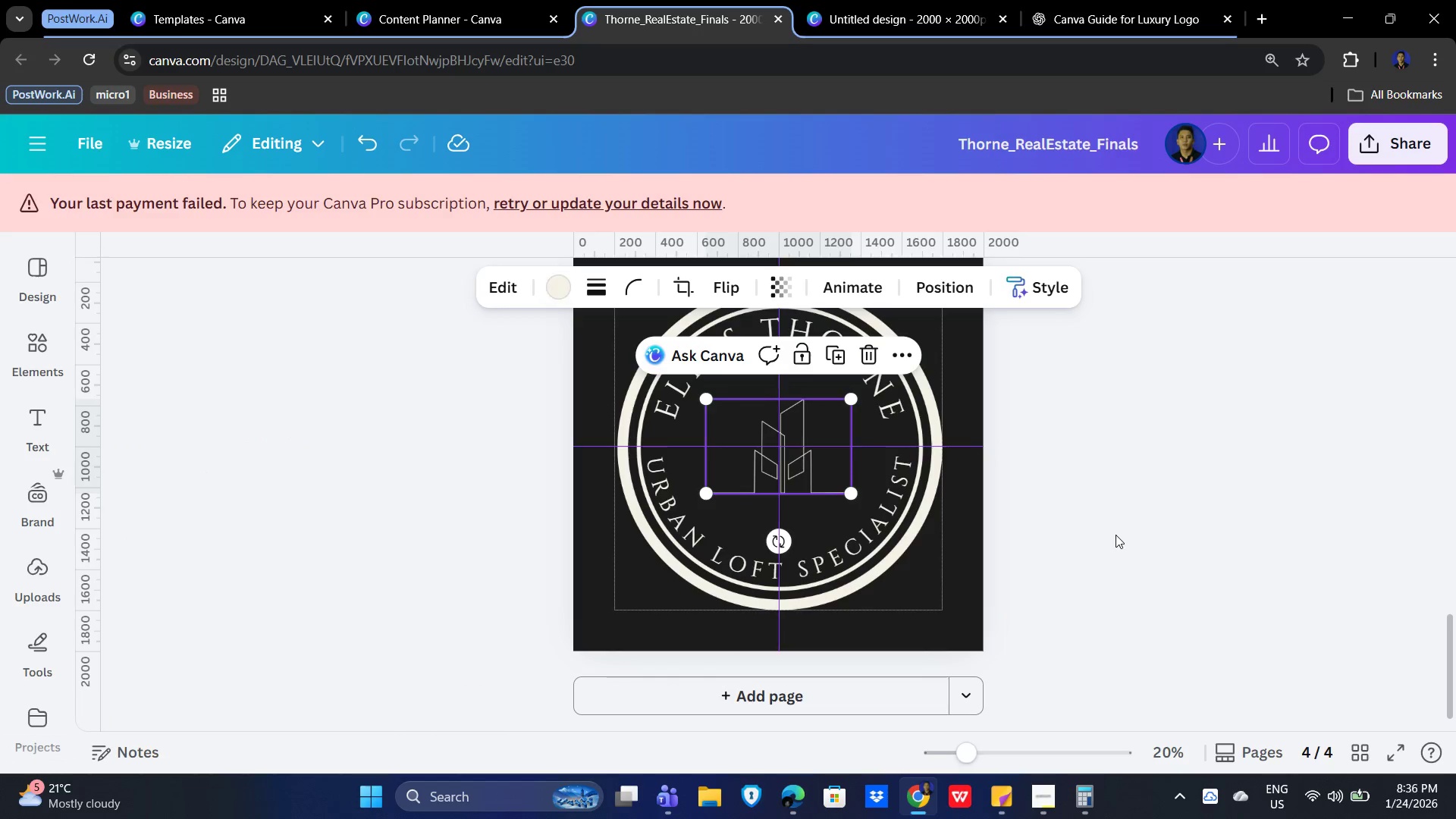 
double_click([1117, 535])
 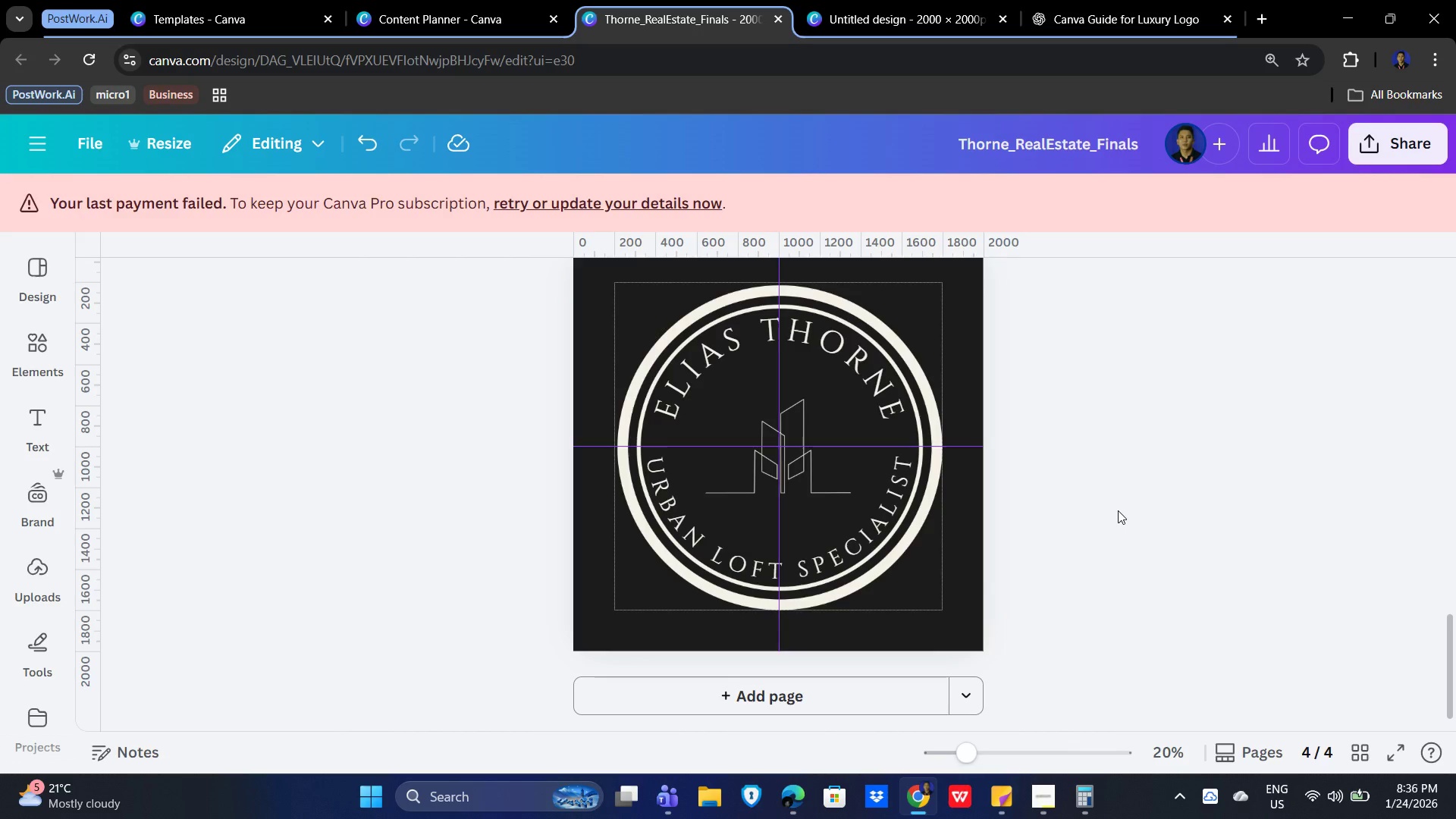 
wait(6.73)
 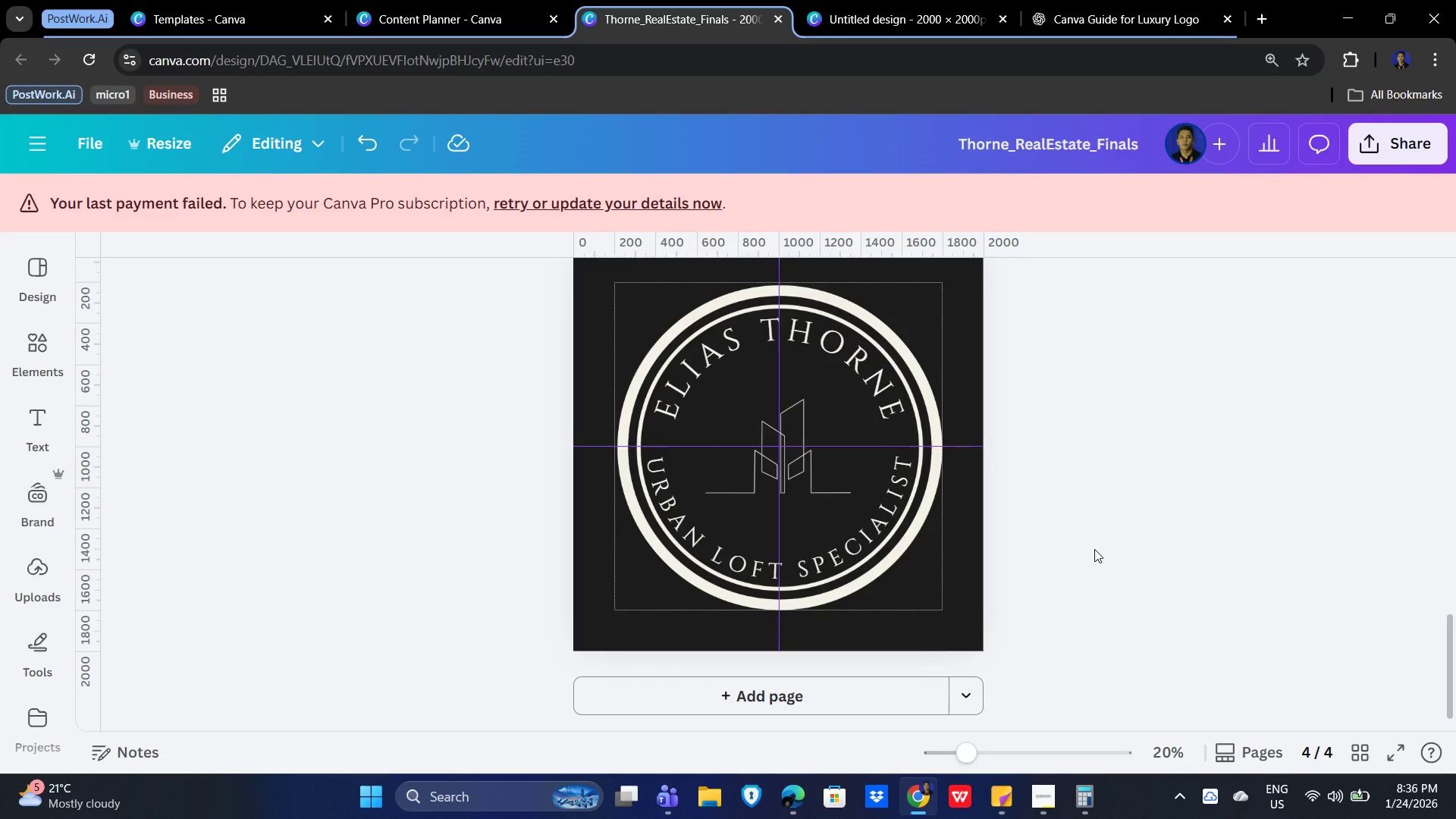 
hold_key(key=ControlLeft, duration=1.5)
scroll: coordinate [1124, 491], scroll_direction: down, amount: 2.0
 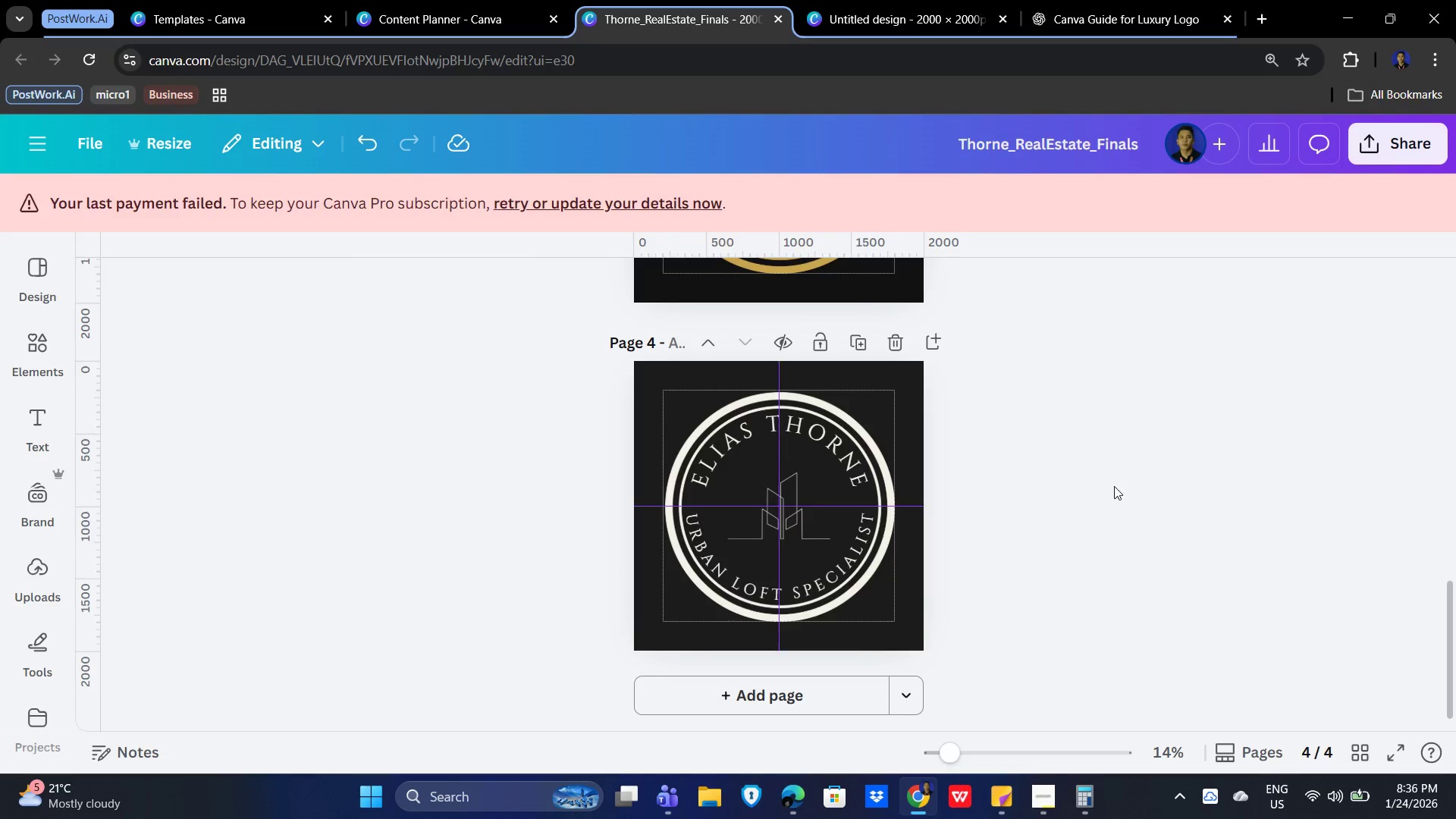 
hold_key(key=ControlLeft, duration=0.73)
scroll: coordinate [1112, 487], scroll_direction: down, amount: 2.0
 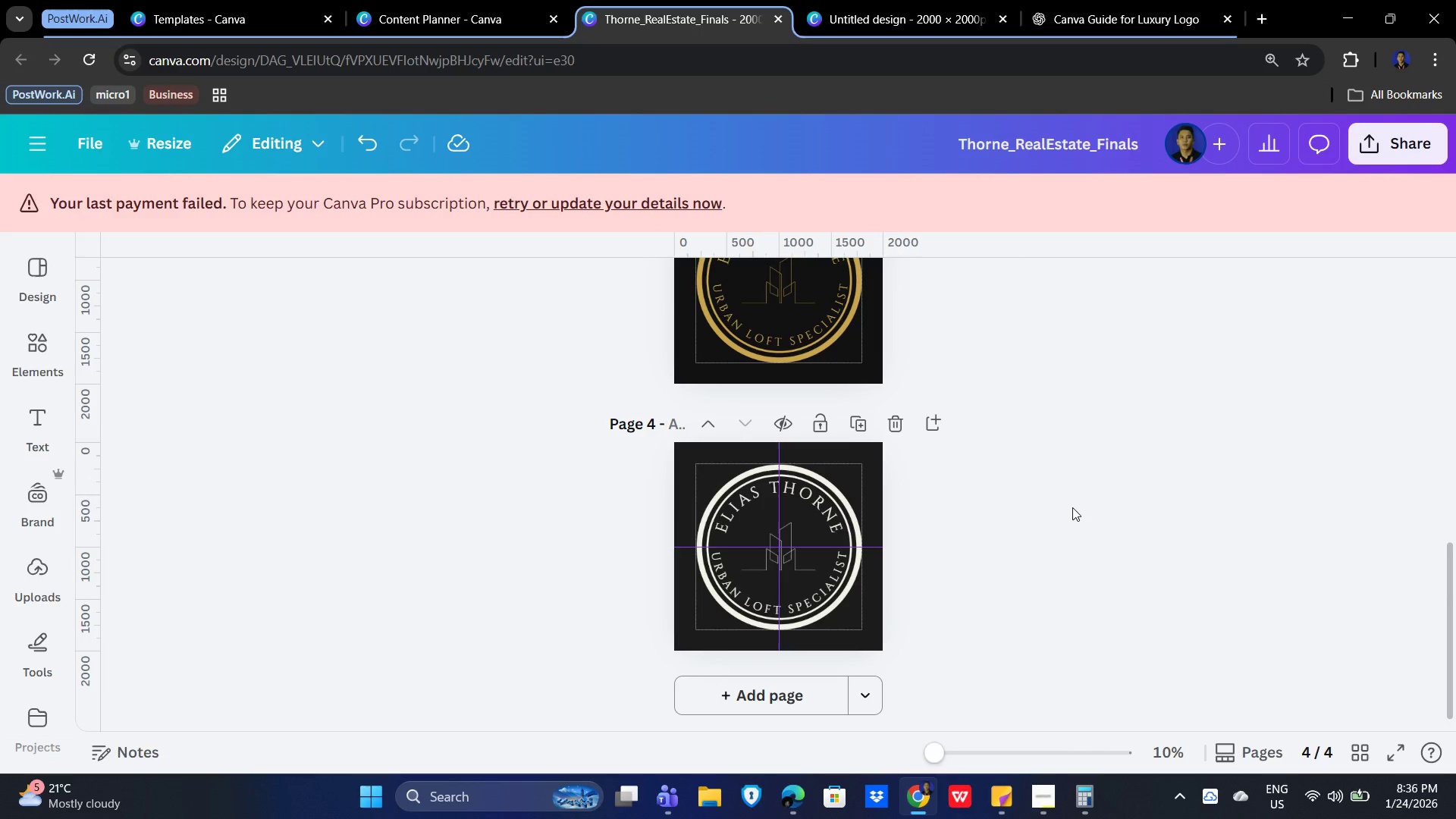 
scroll: coordinate [1070, 512], scroll_direction: up, amount: 2.0
 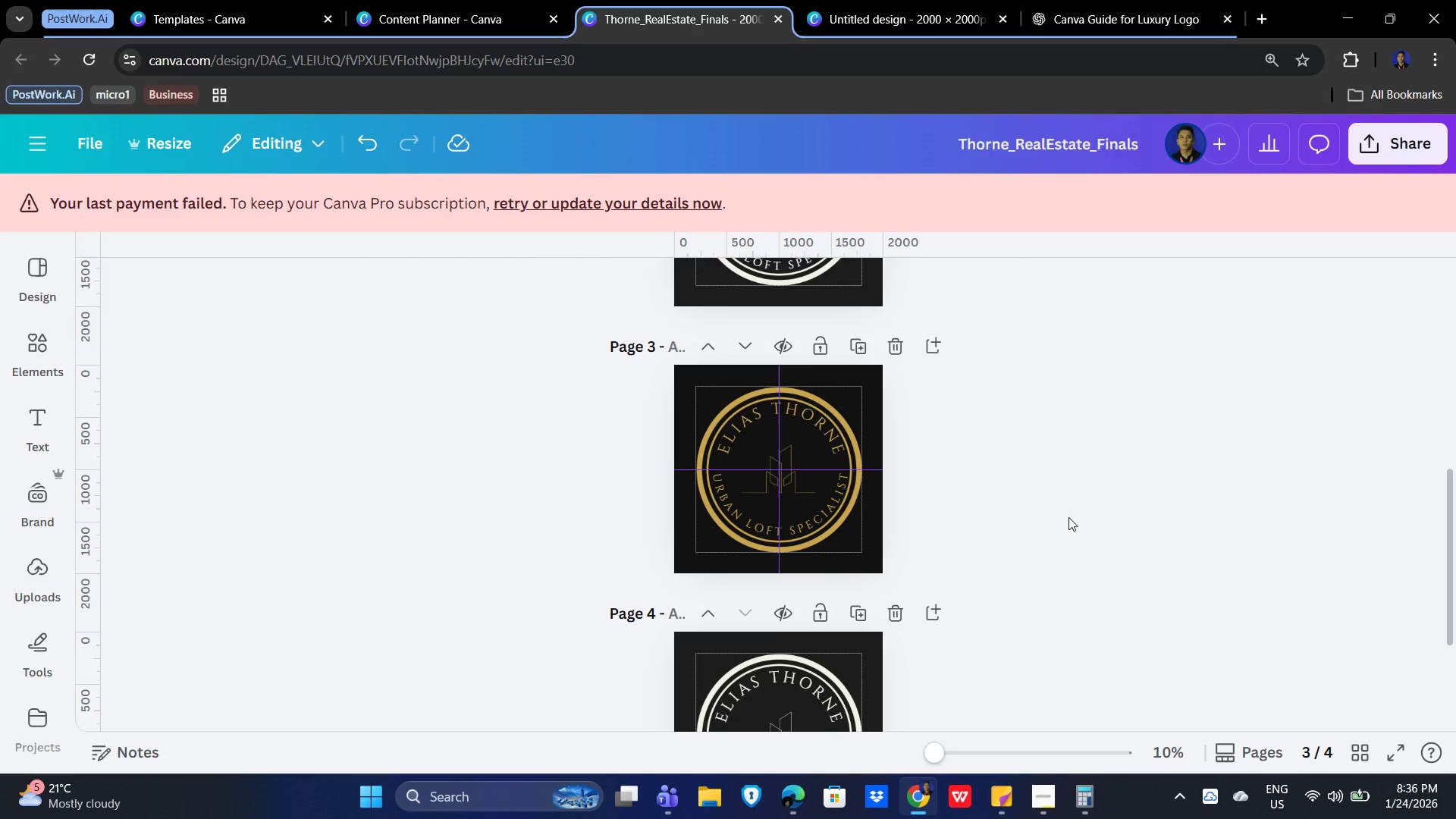 
scroll: coordinate [1068, 517], scroll_direction: down, amount: 1.0
 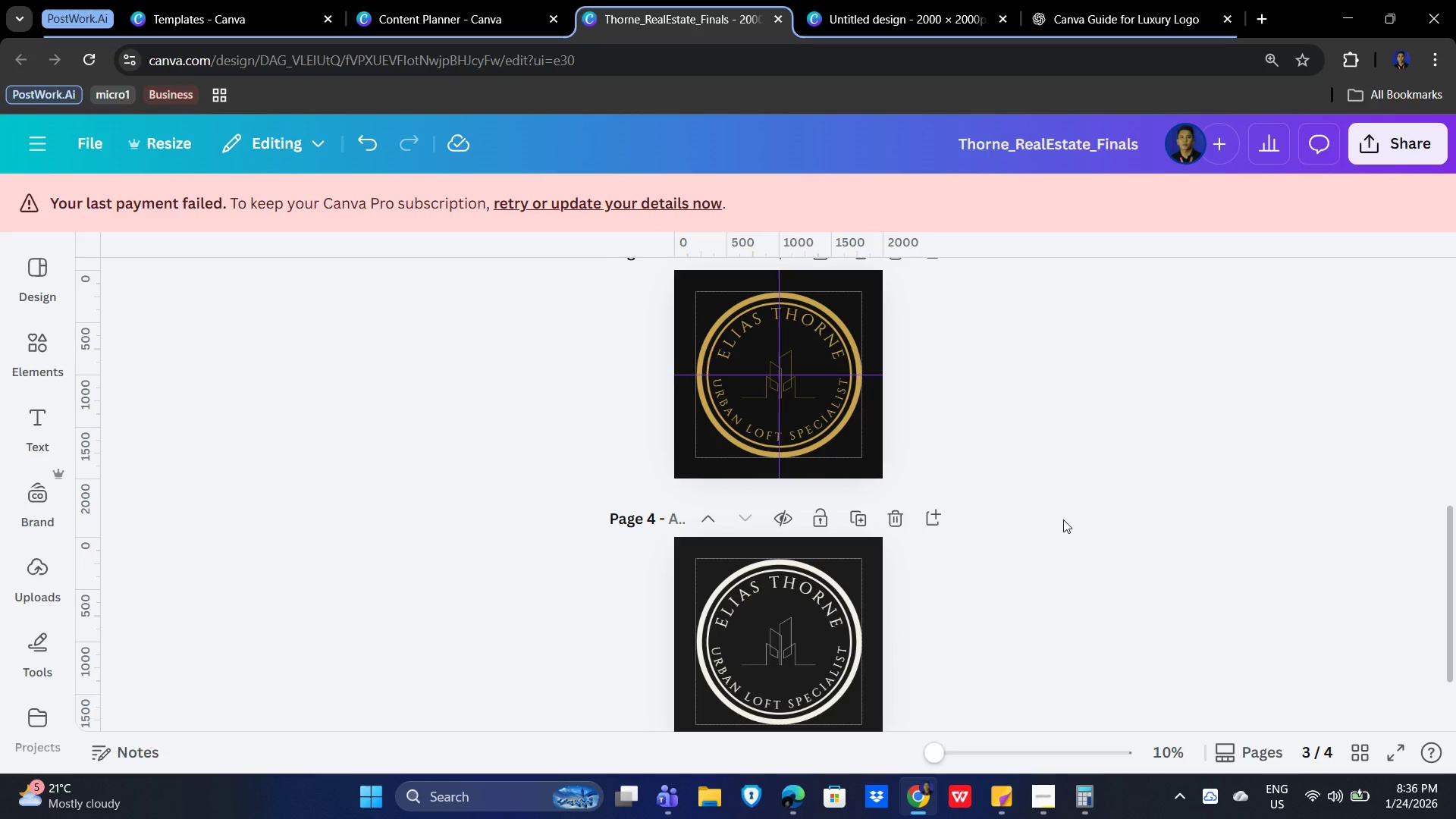 
left_click([1063, 519])
 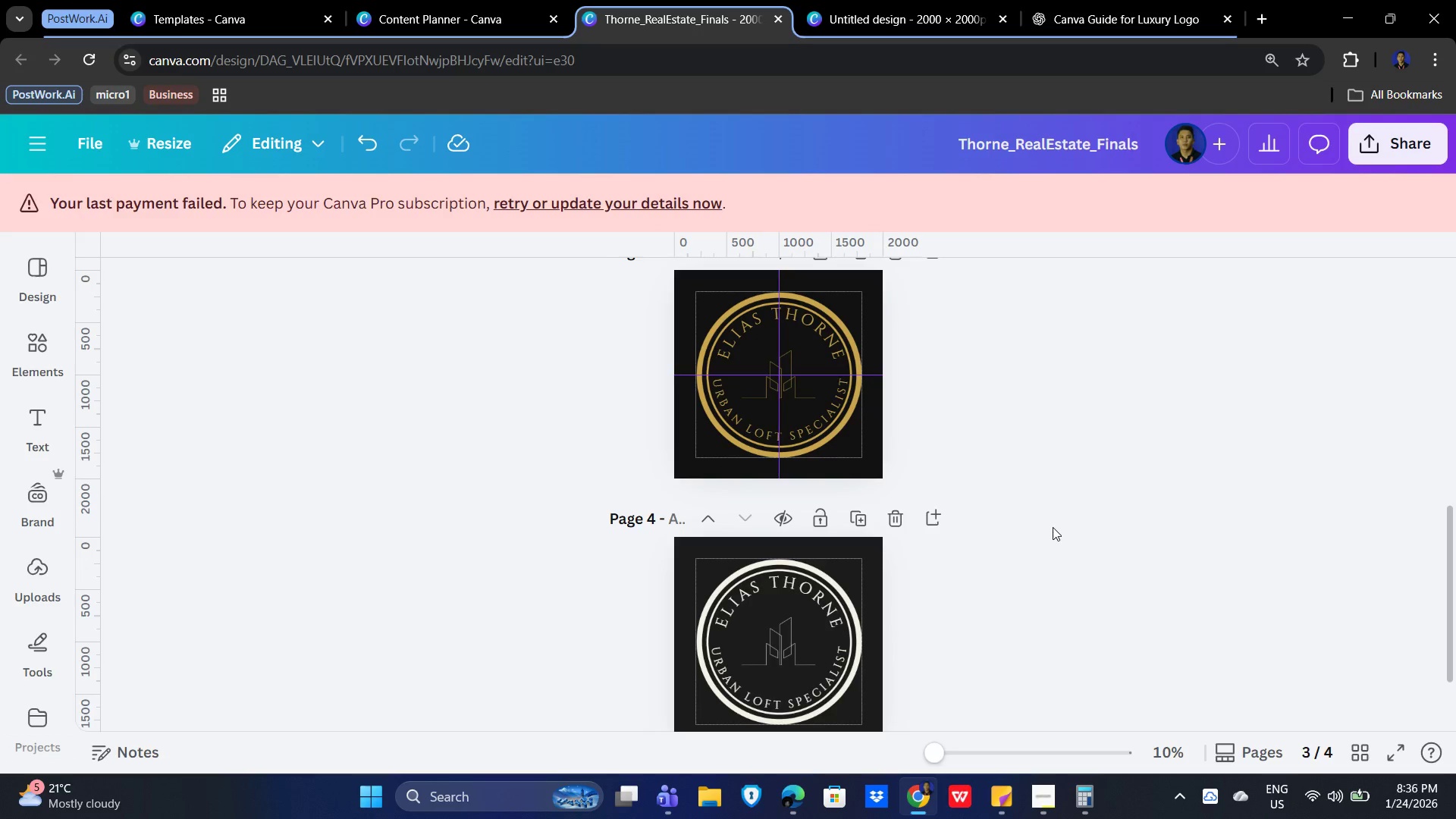 
hold_key(key=ControlLeft, duration=1.03)
scroll: coordinate [1068, 519], scroll_direction: down, amount: 2.0
 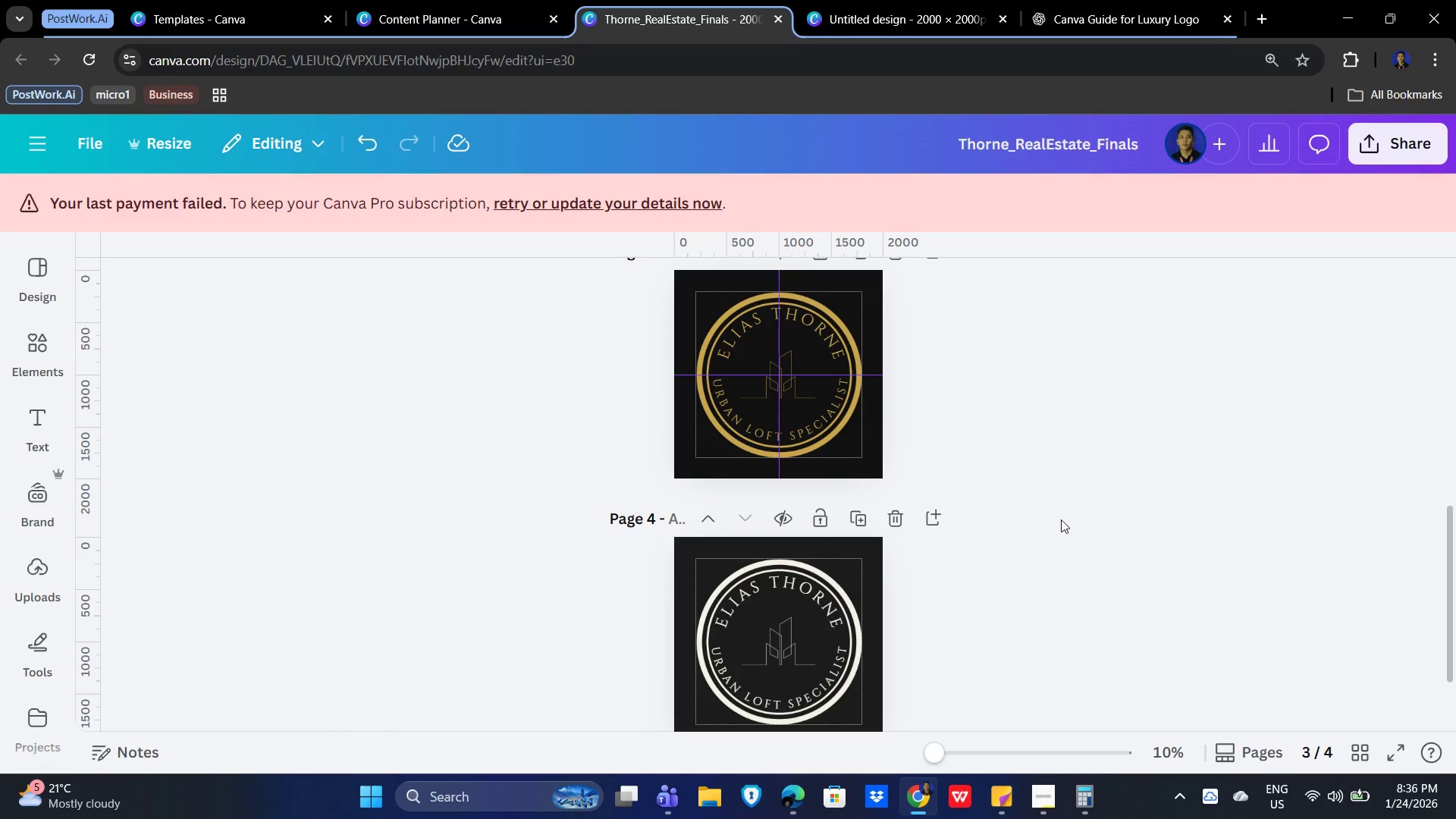 
hold_key(key=ControlLeft, duration=0.5)
scroll: coordinate [1057, 520], scroll_direction: down, amount: 3.0
 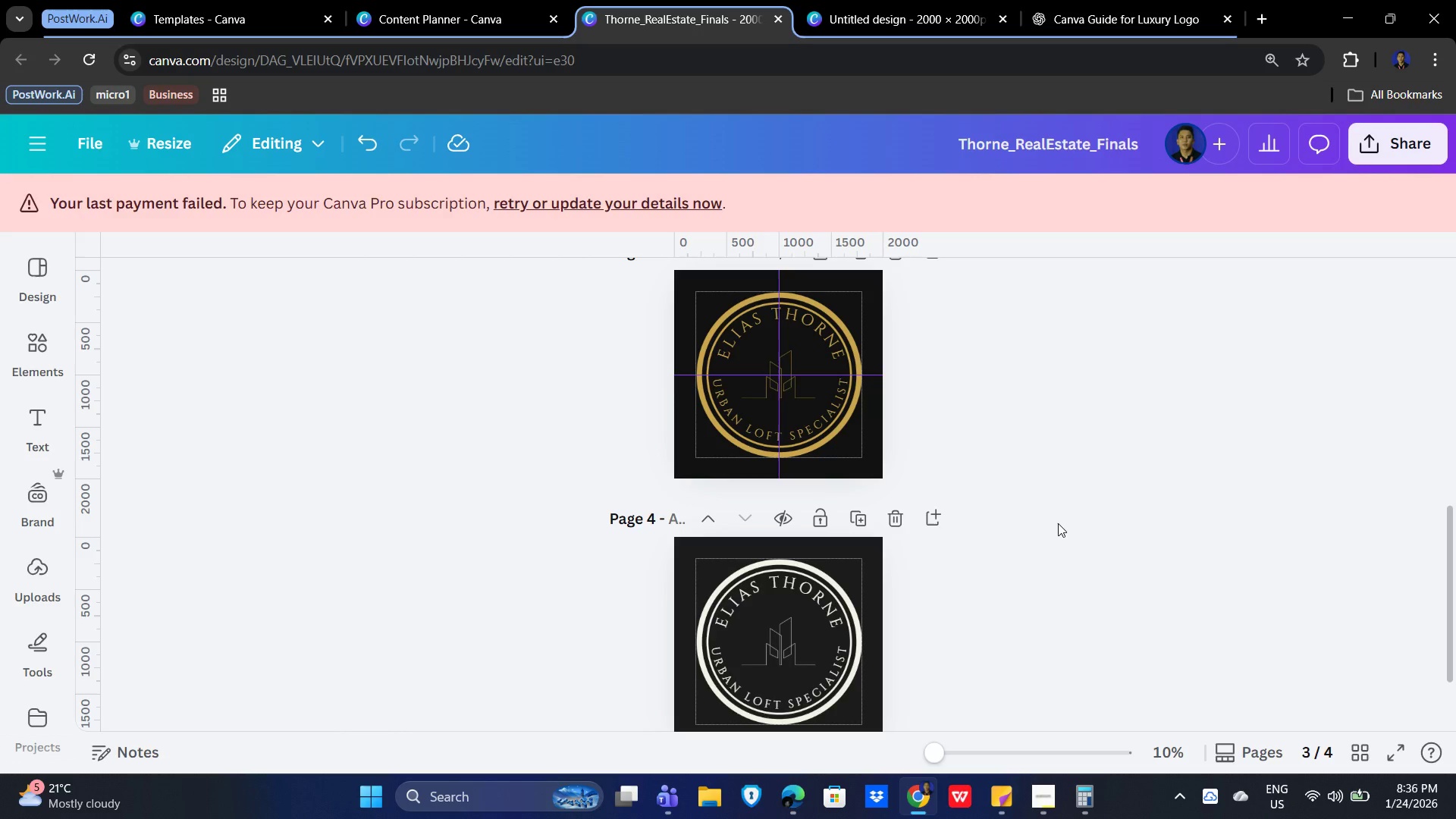 
hold_key(key=ControlLeft, duration=0.72)
scroll: coordinate [1058, 523], scroll_direction: down, amount: 2.0
 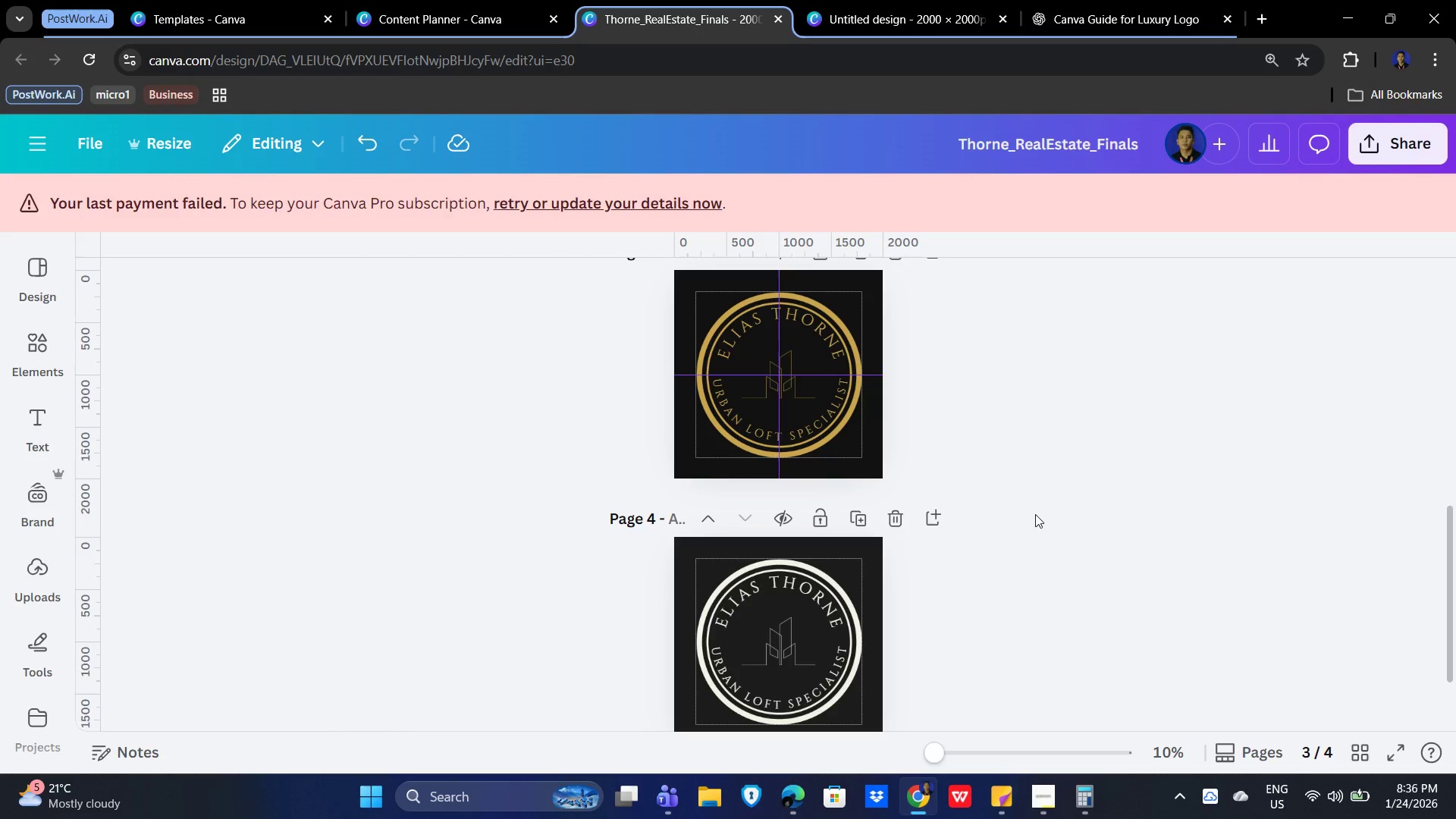 
left_click([1034, 512])
 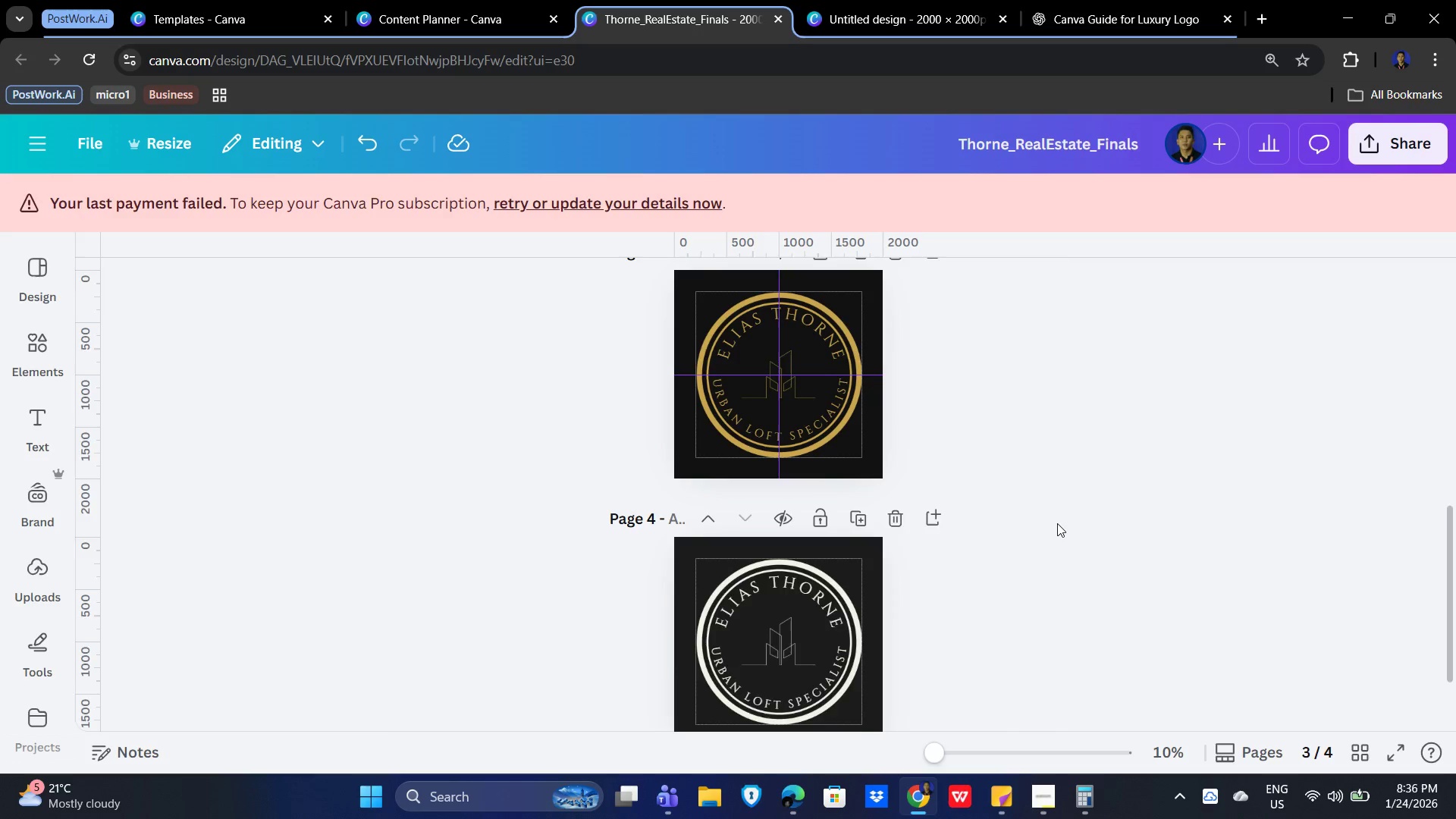 
scroll: coordinate [1056, 525], scroll_direction: up, amount: 3.0
 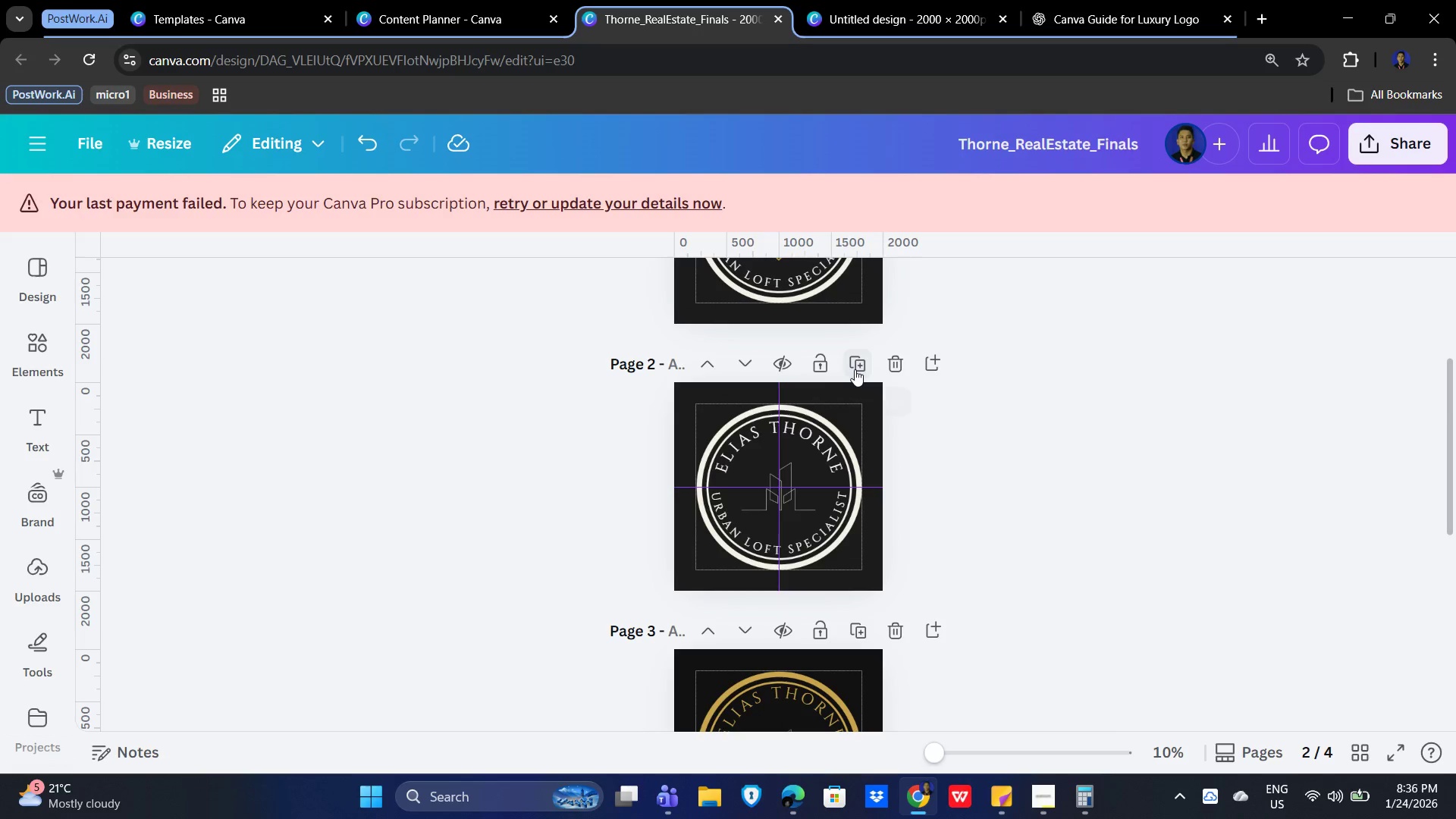 
left_click([901, 366])
 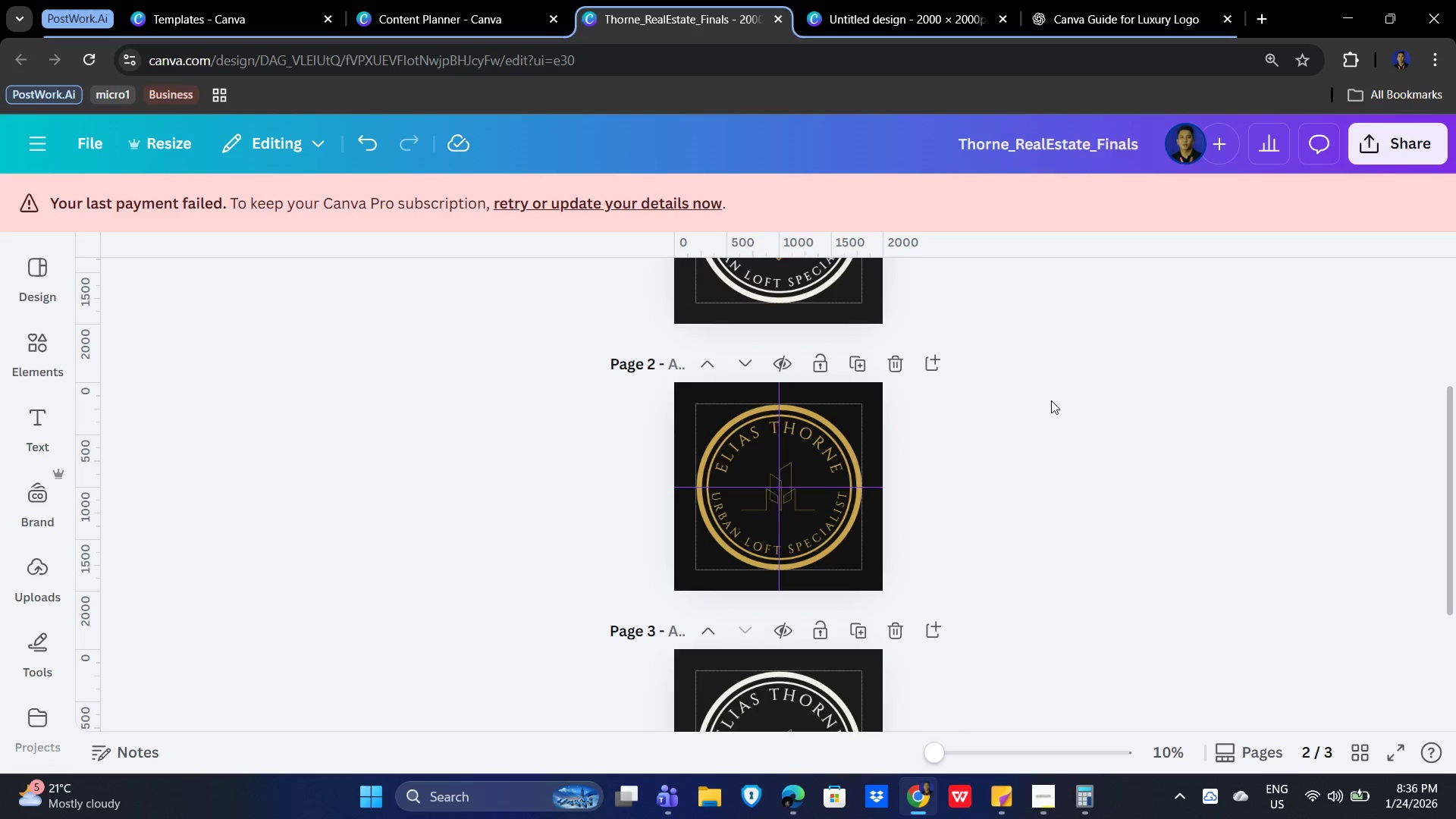 
scroll: coordinate [1087, 453], scroll_direction: down, amount: 4.0
 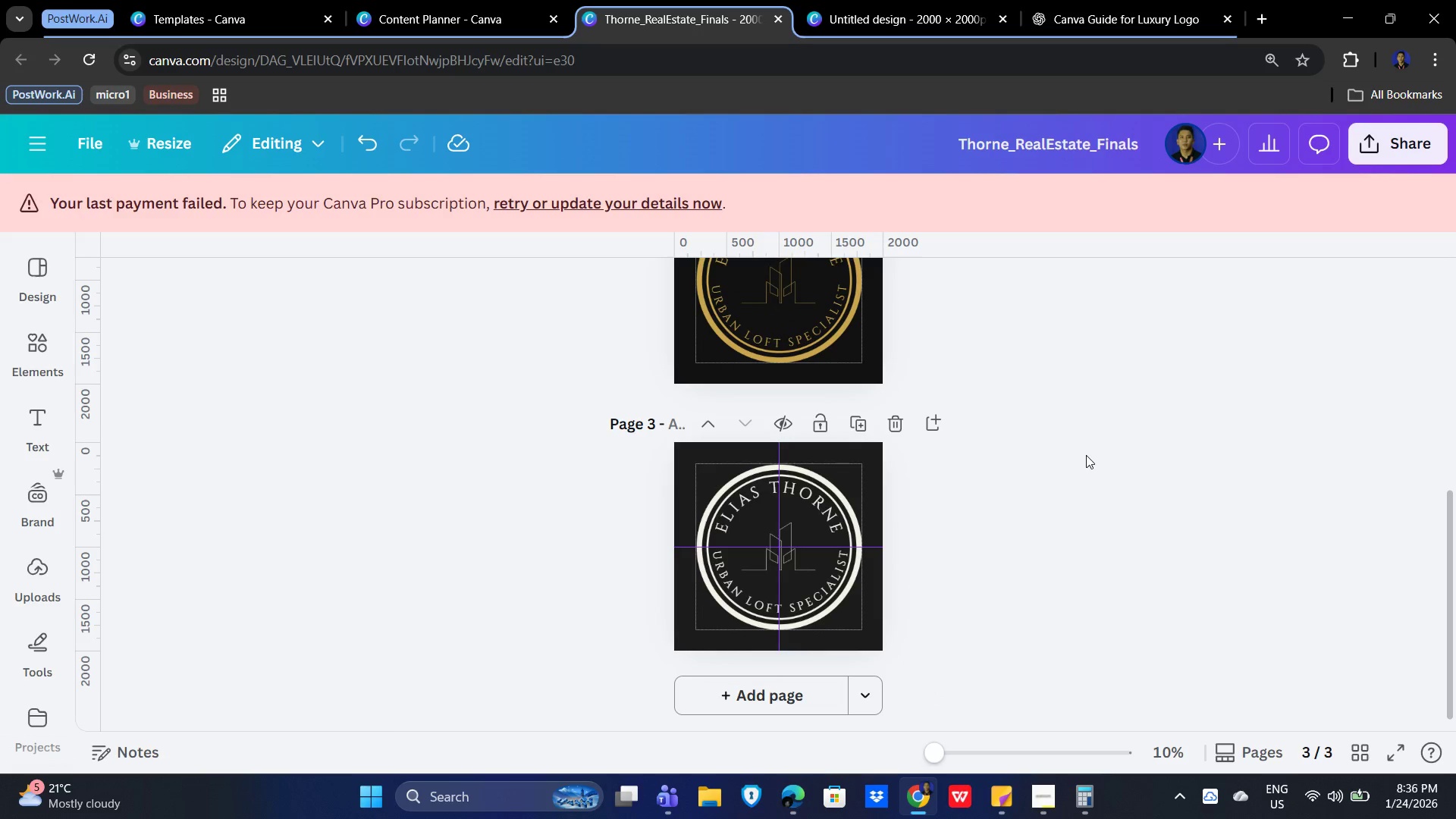 
scroll: coordinate [1086, 455], scroll_direction: up, amount: 5.0
 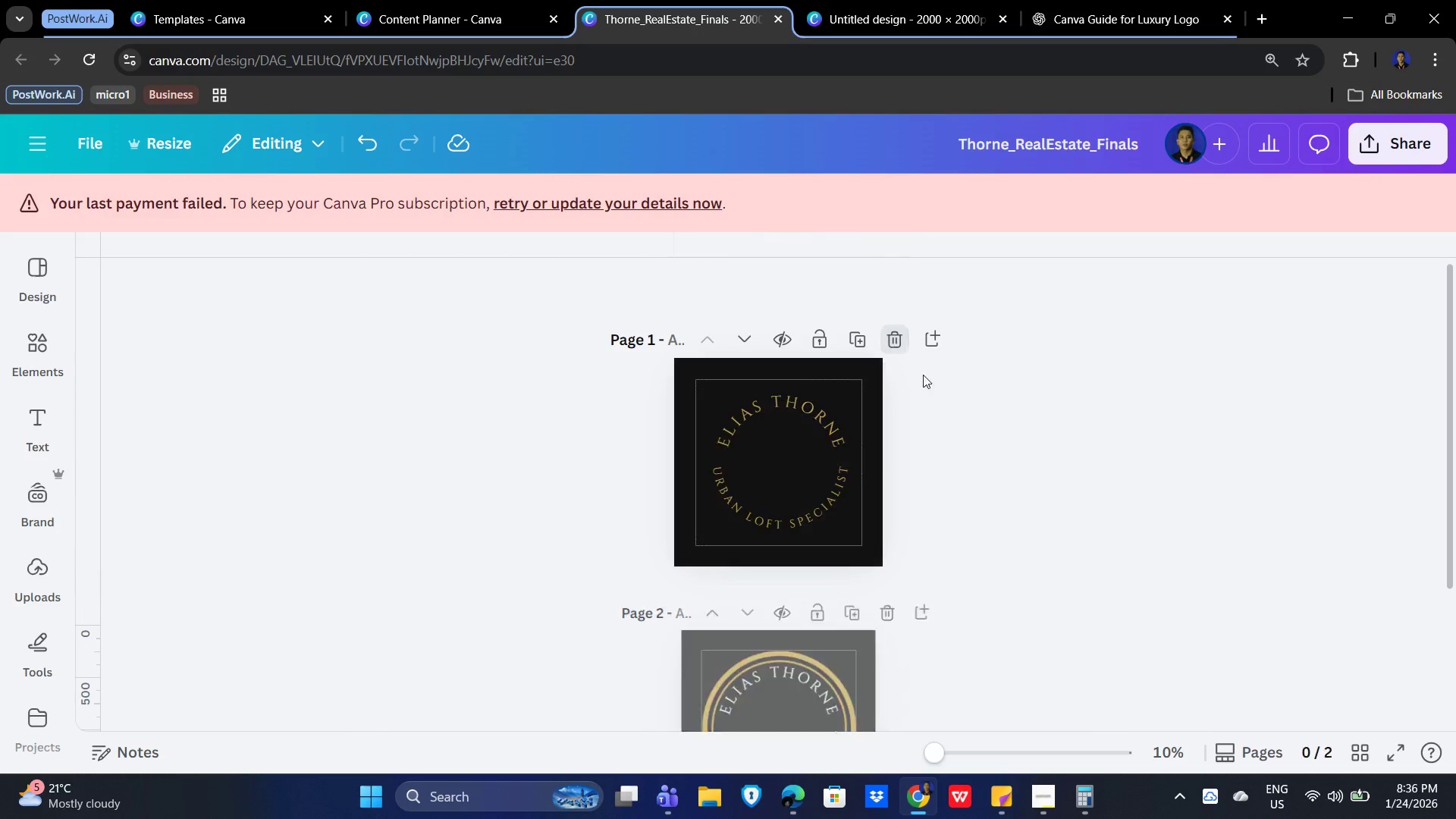 
scroll: coordinate [1045, 443], scroll_direction: down, amount: 2.0
 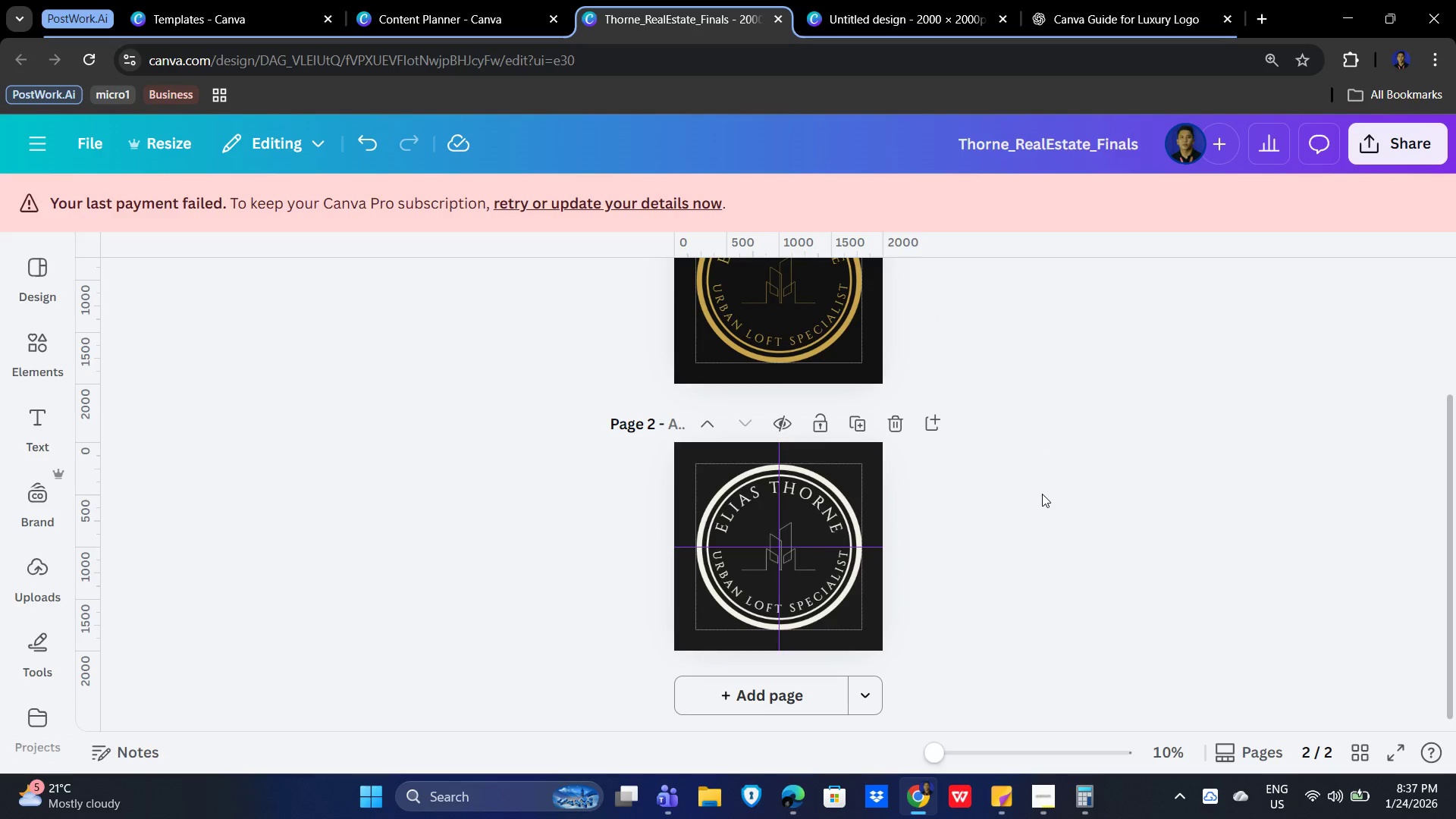 
left_click([1107, 481])
 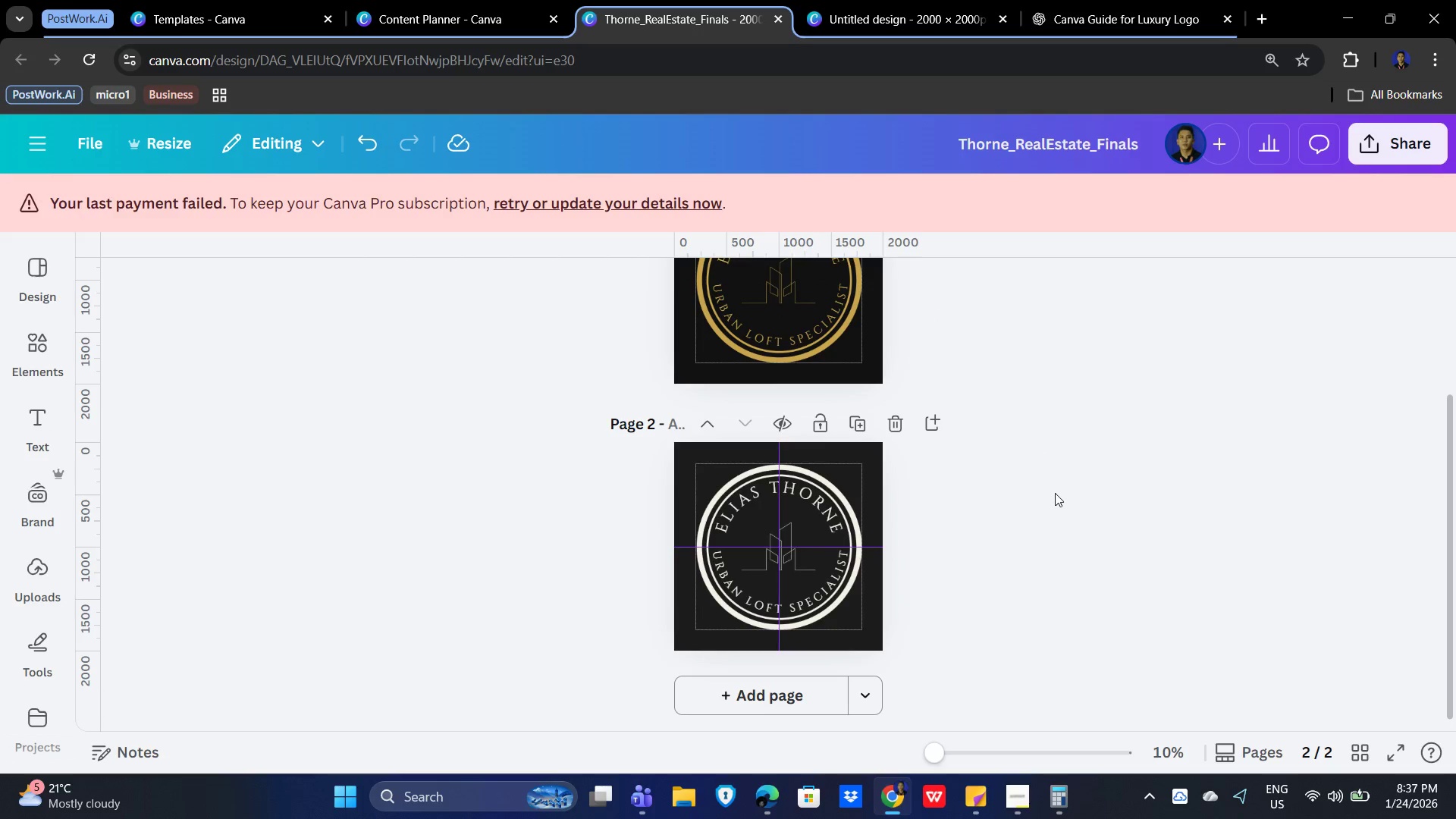 
left_click([1055, 493])
 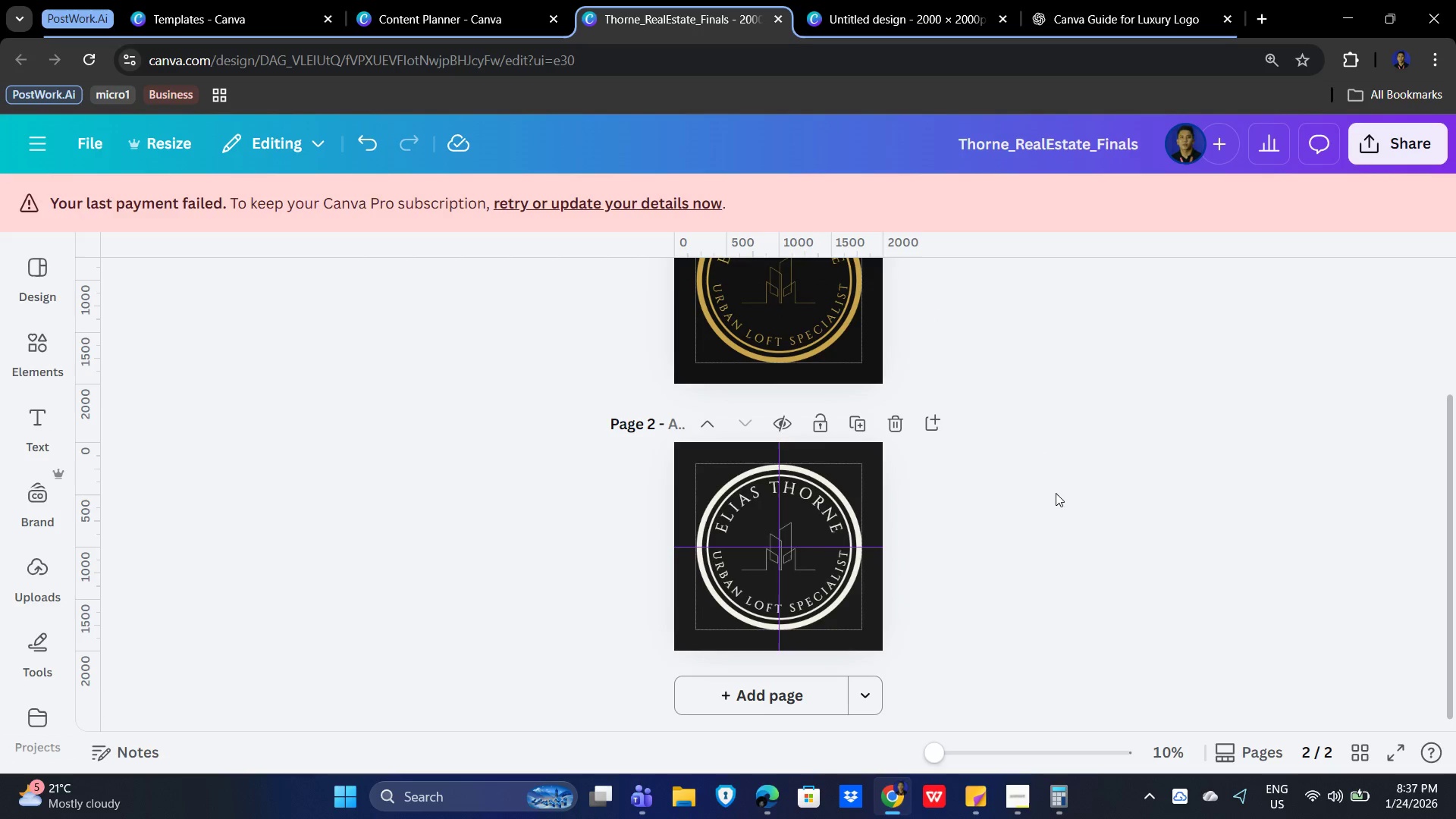 
scroll: coordinate [1001, 507], scroll_direction: down, amount: 3.0
 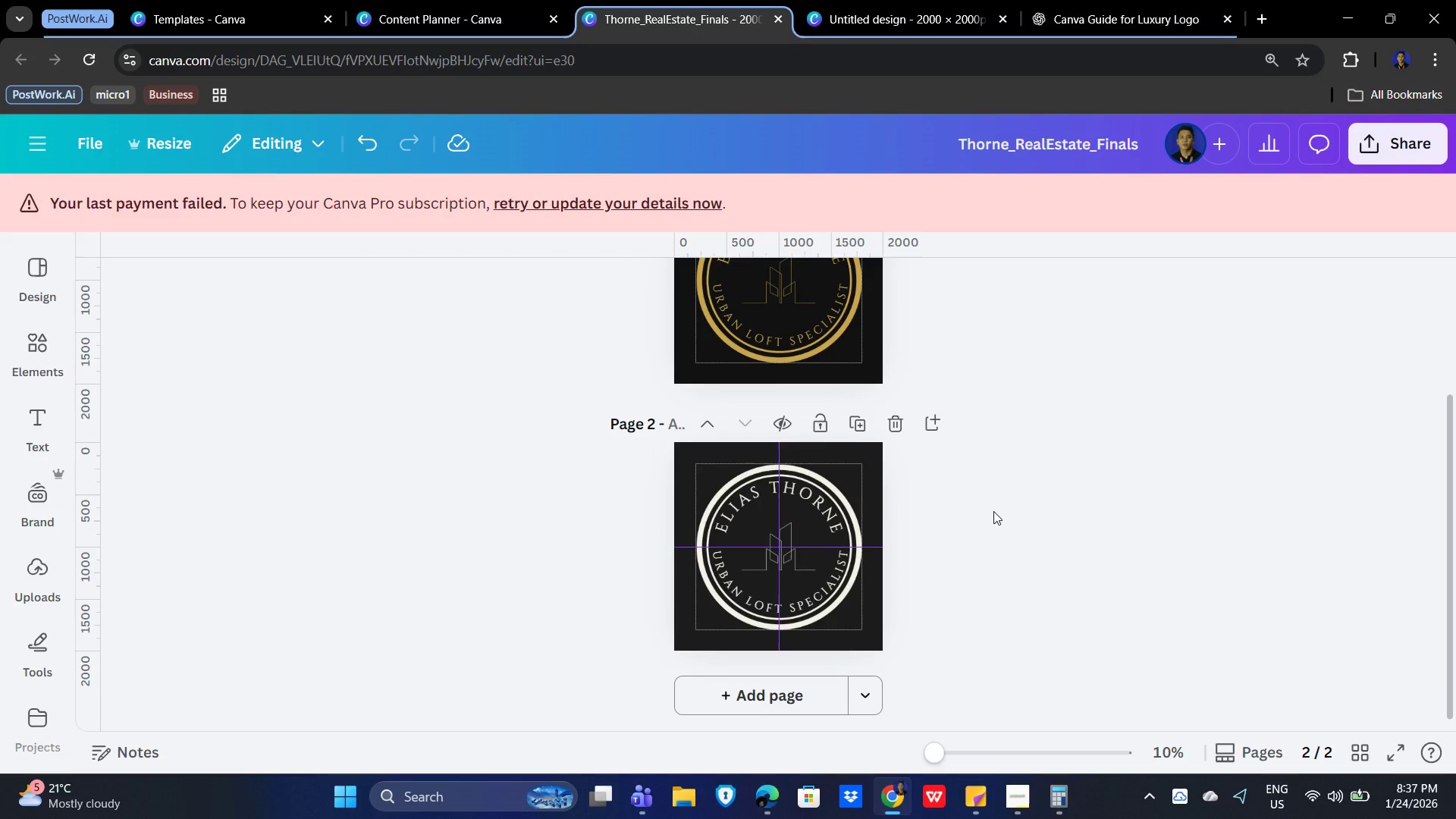 
wait(11.07)
 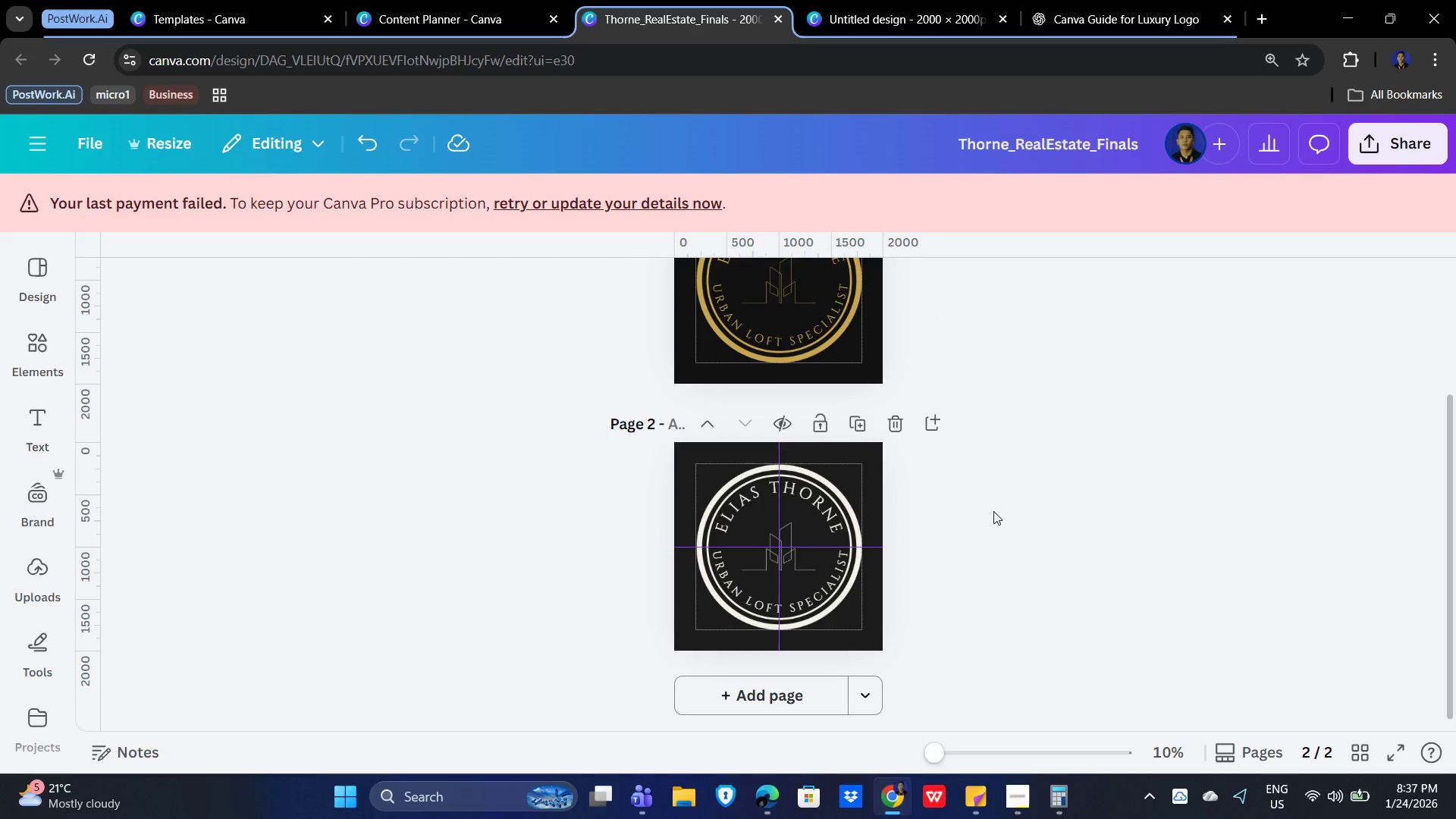 
left_click([1027, 456])
 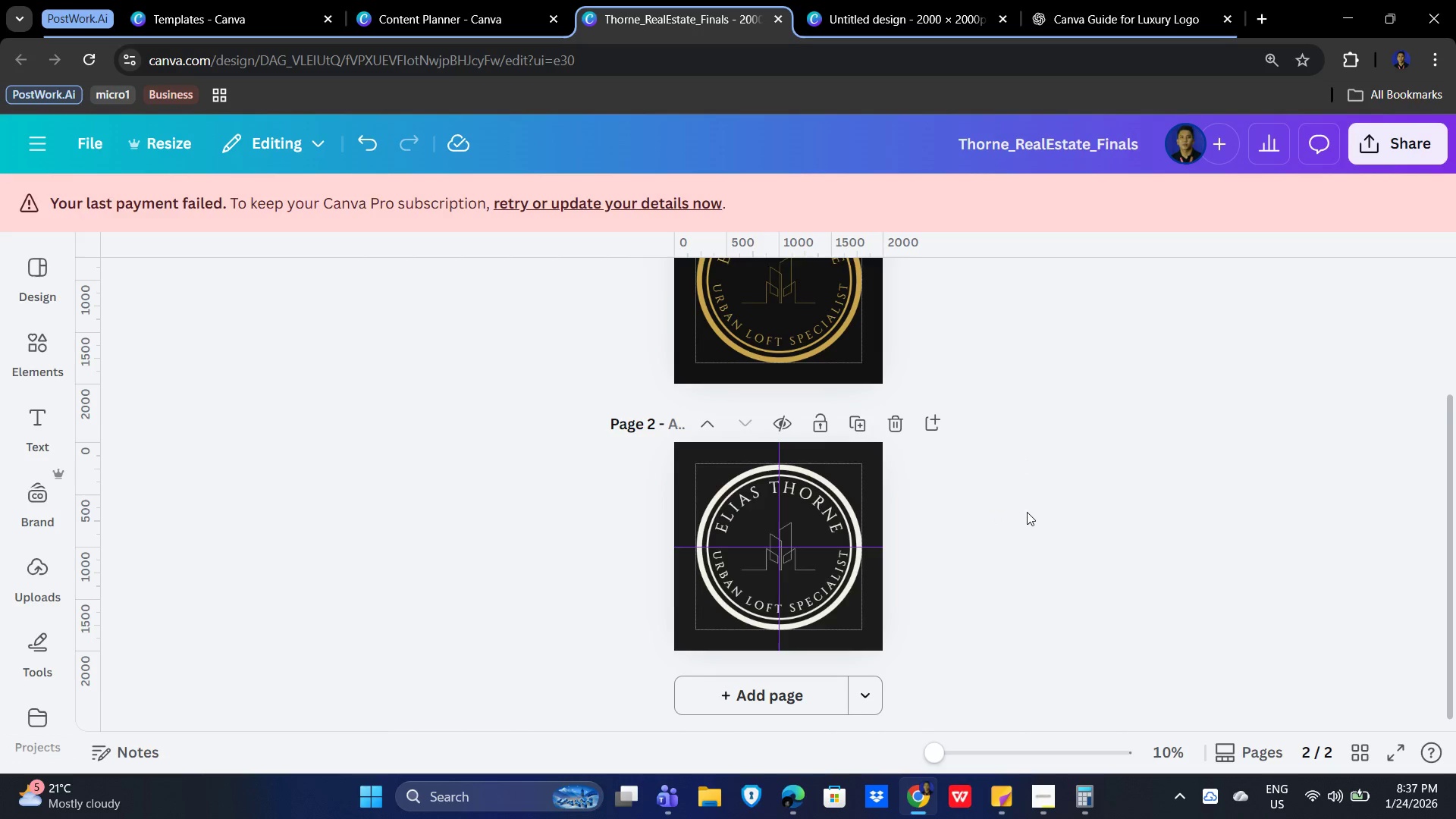 
hold_key(key=ControlLeft, duration=1.06)
scroll: coordinate [1027, 514], scroll_direction: up, amount: 3.0